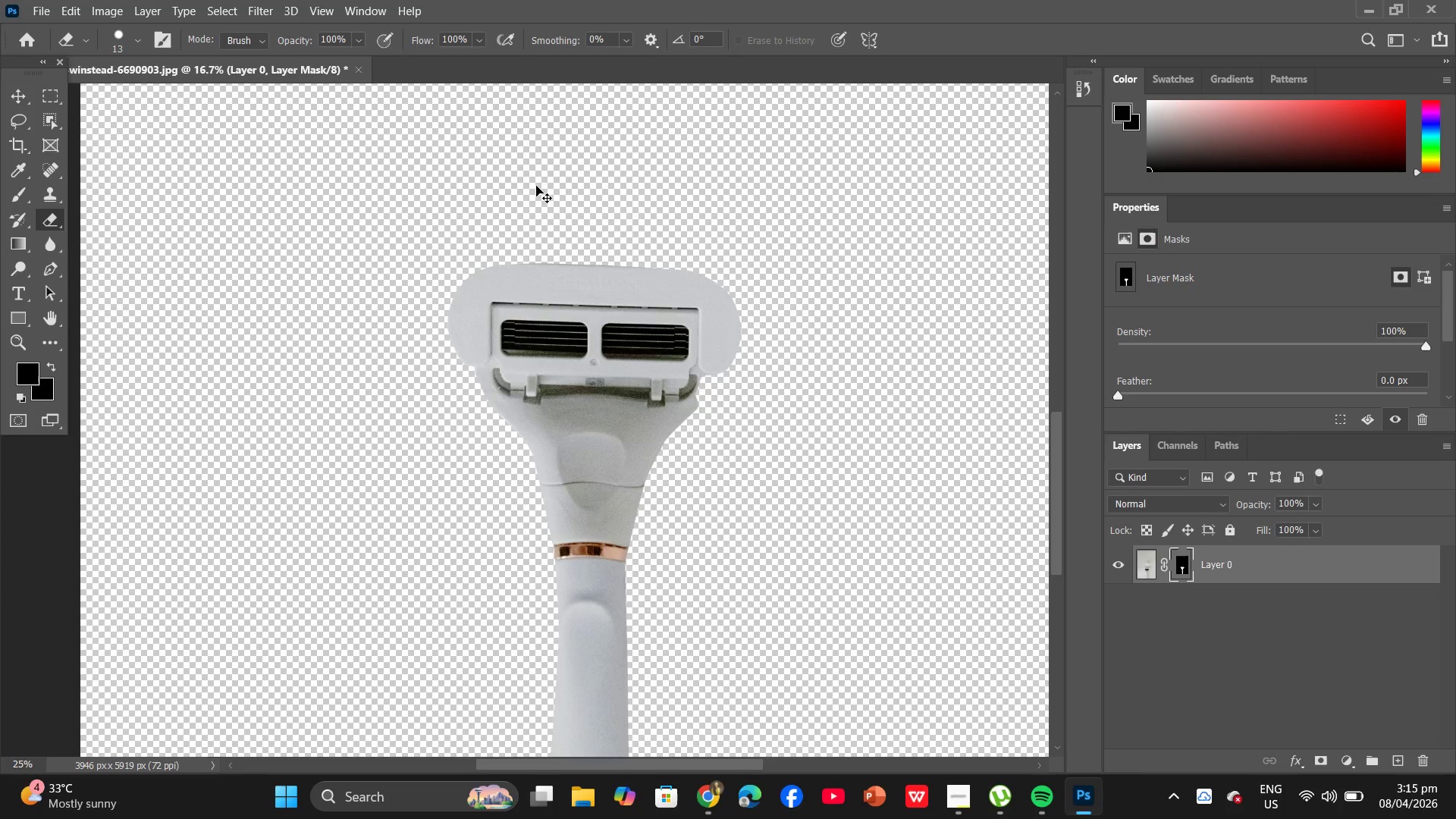 
key(Control+Equal)
 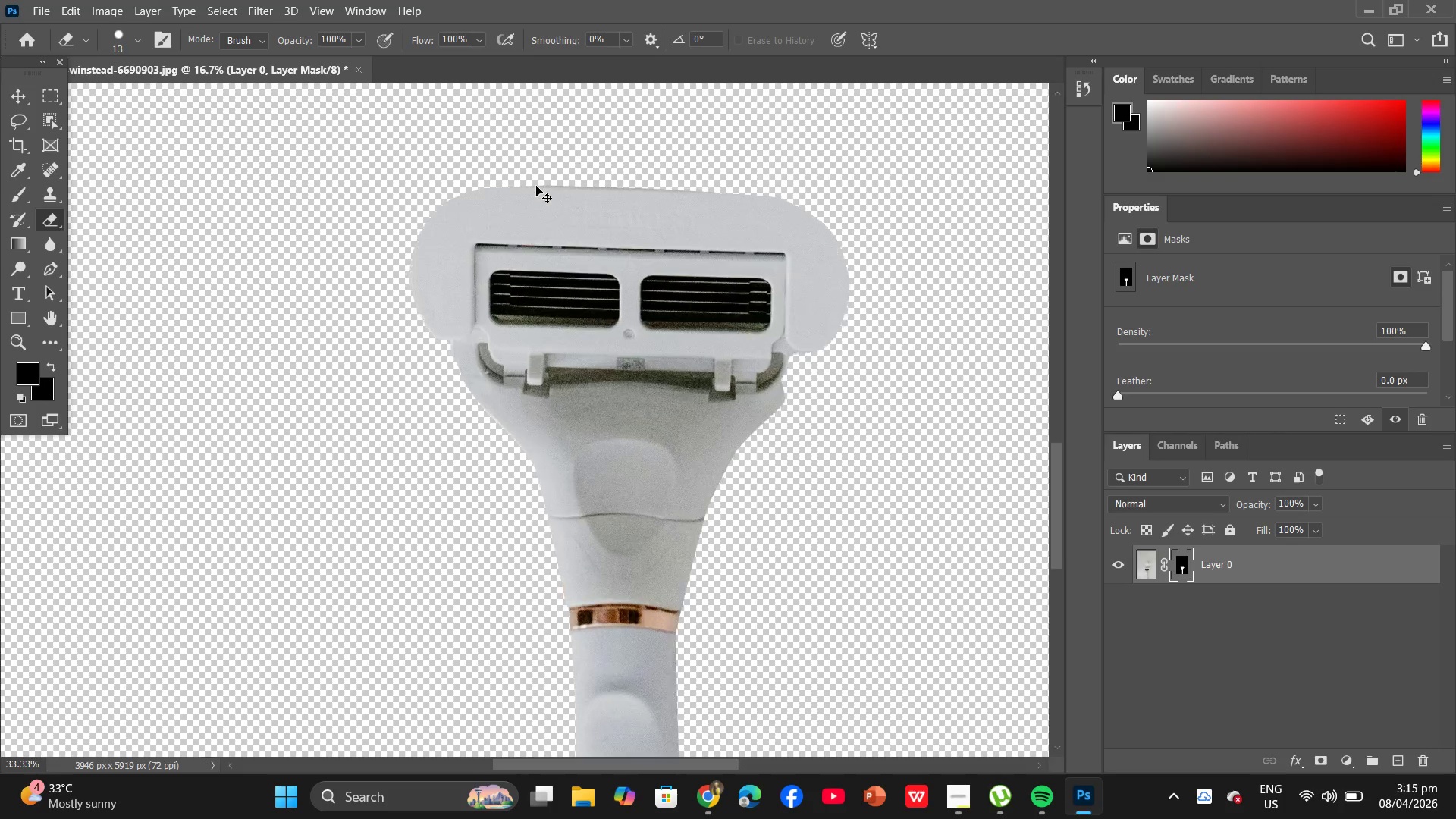 
key(Control+Equal)
 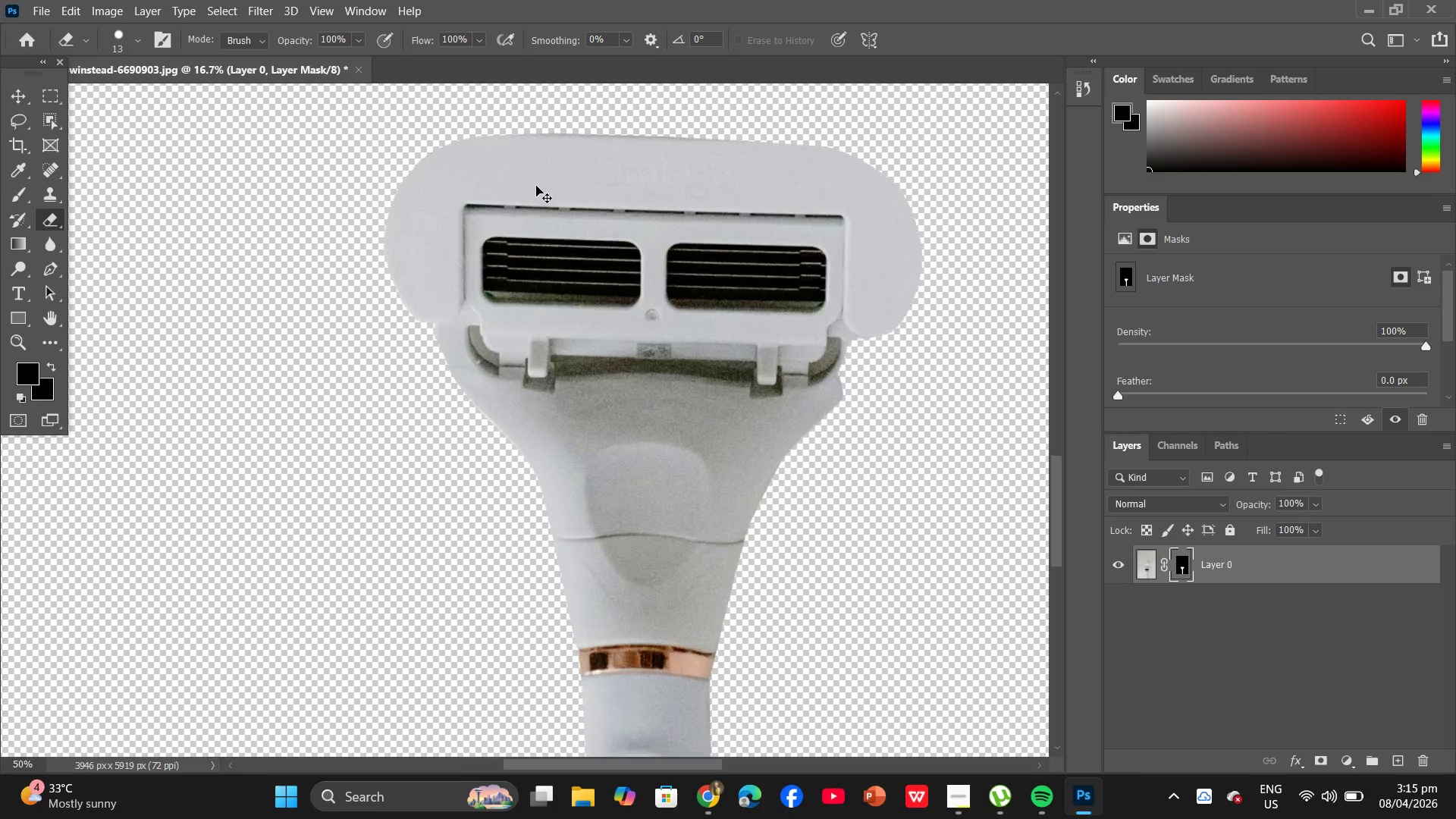 
key(Control+Equal)
 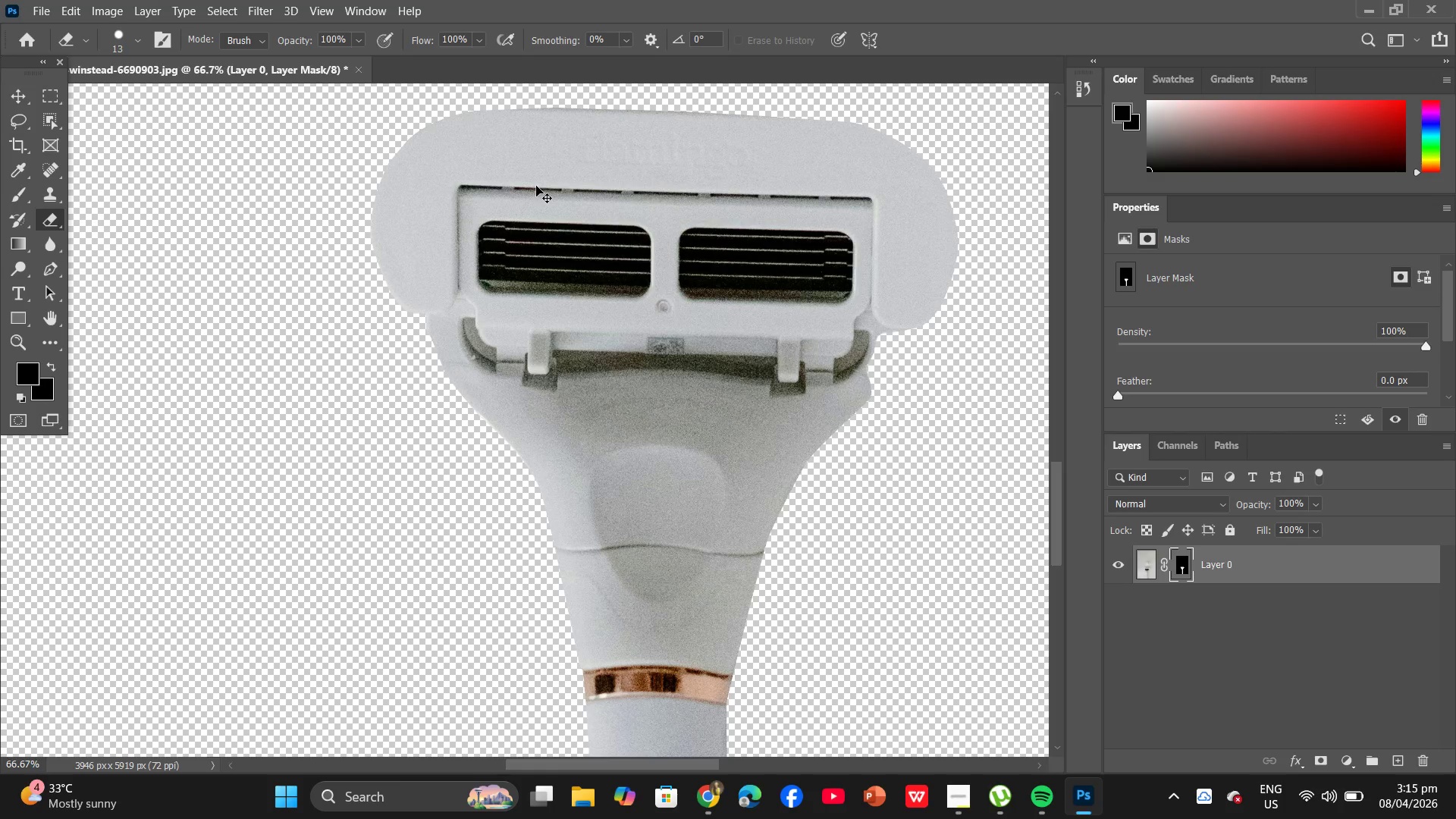 
key(Control+Equal)
 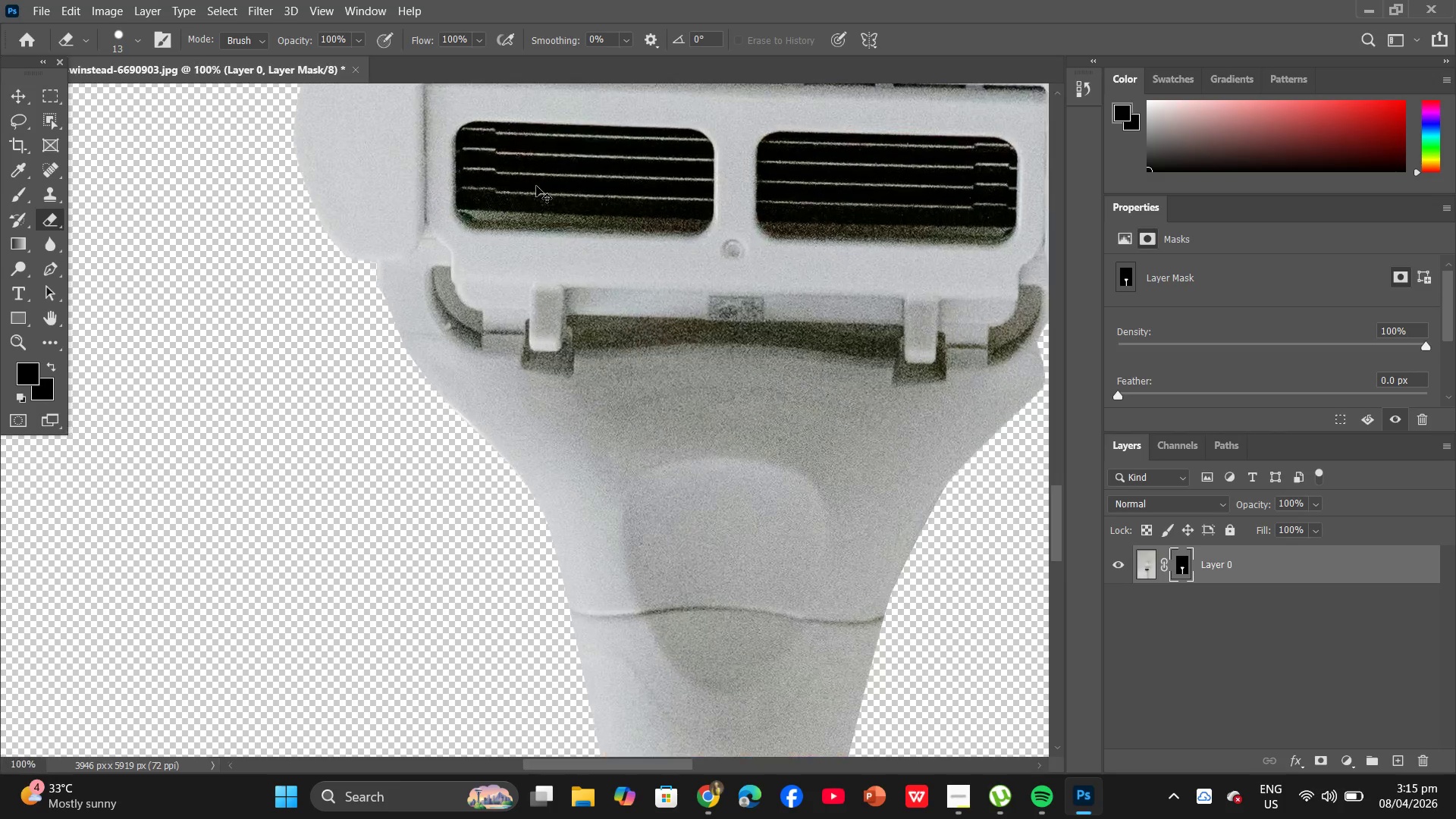 
key(Control+Minus)
 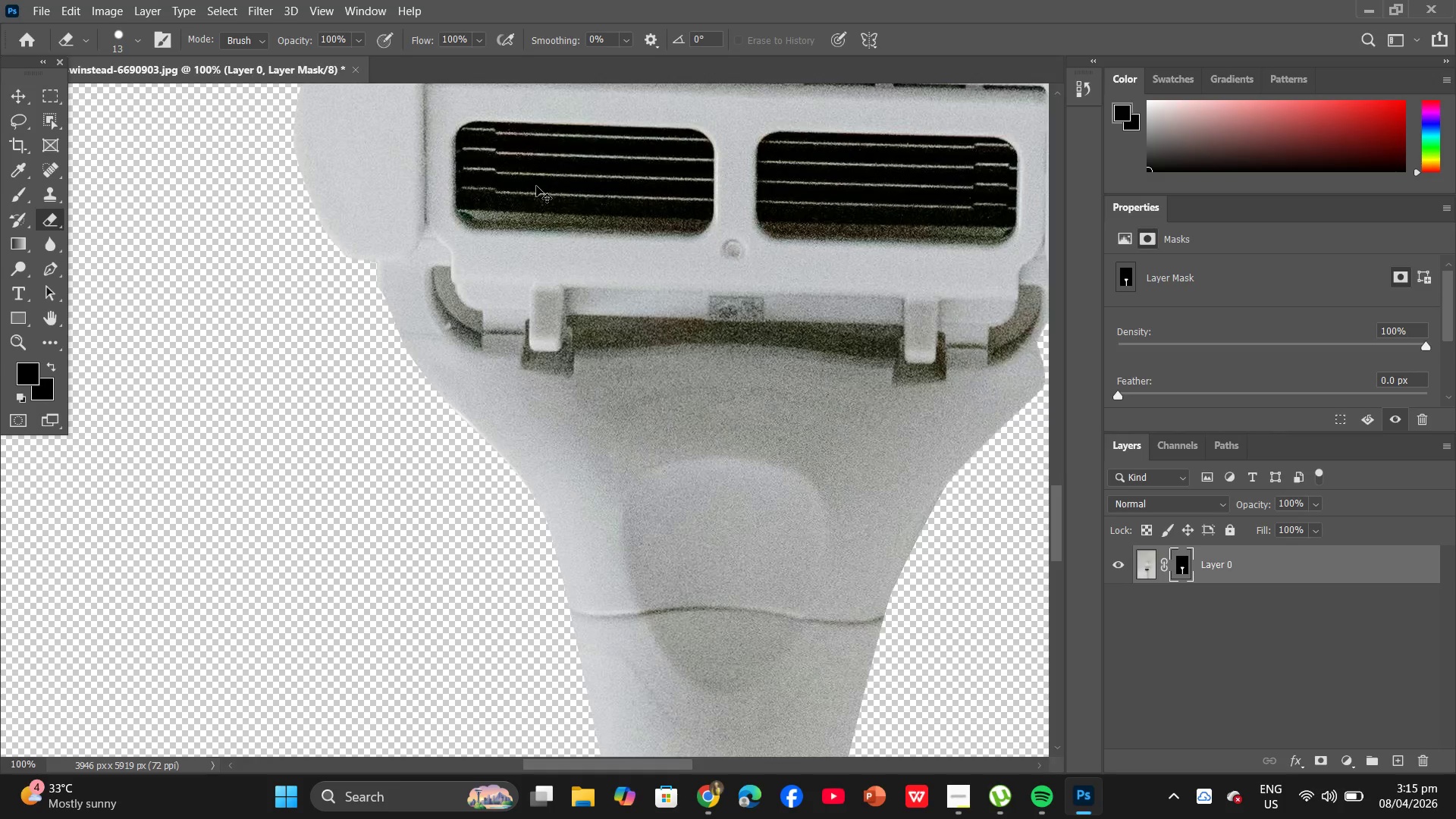 
key(Control+Minus)
 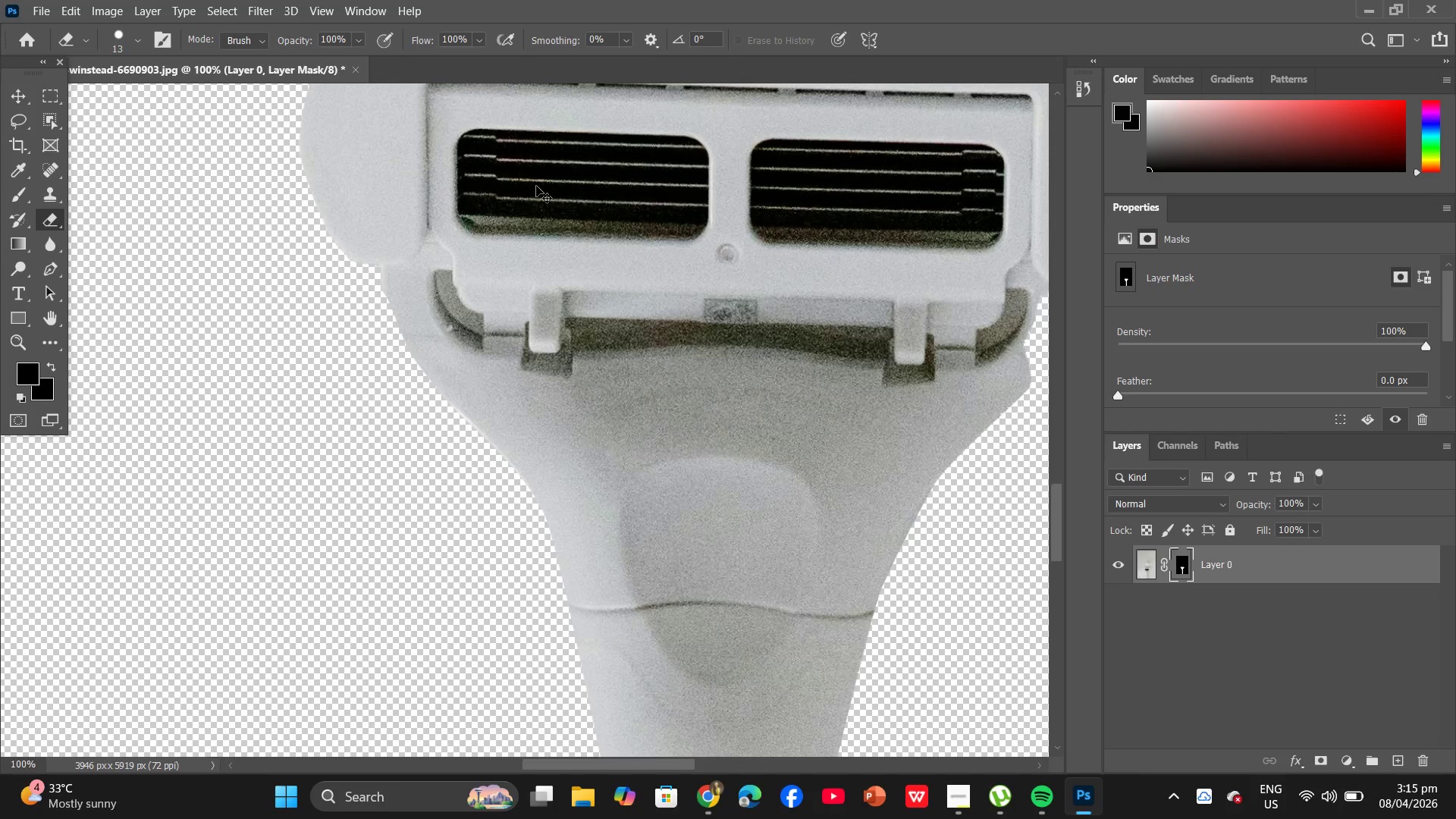 
key(Control+Minus)
 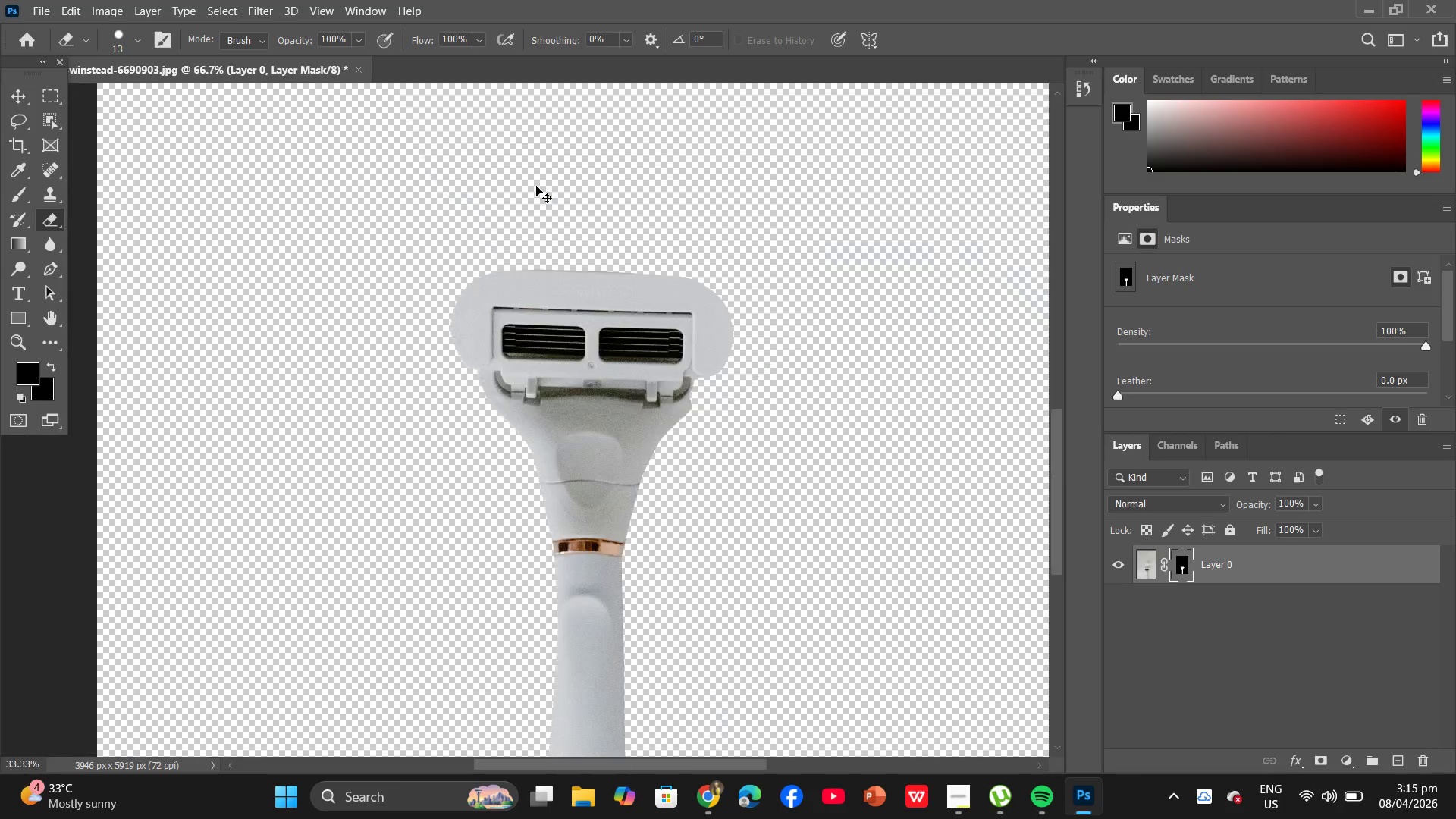 
key(Control+Minus)
 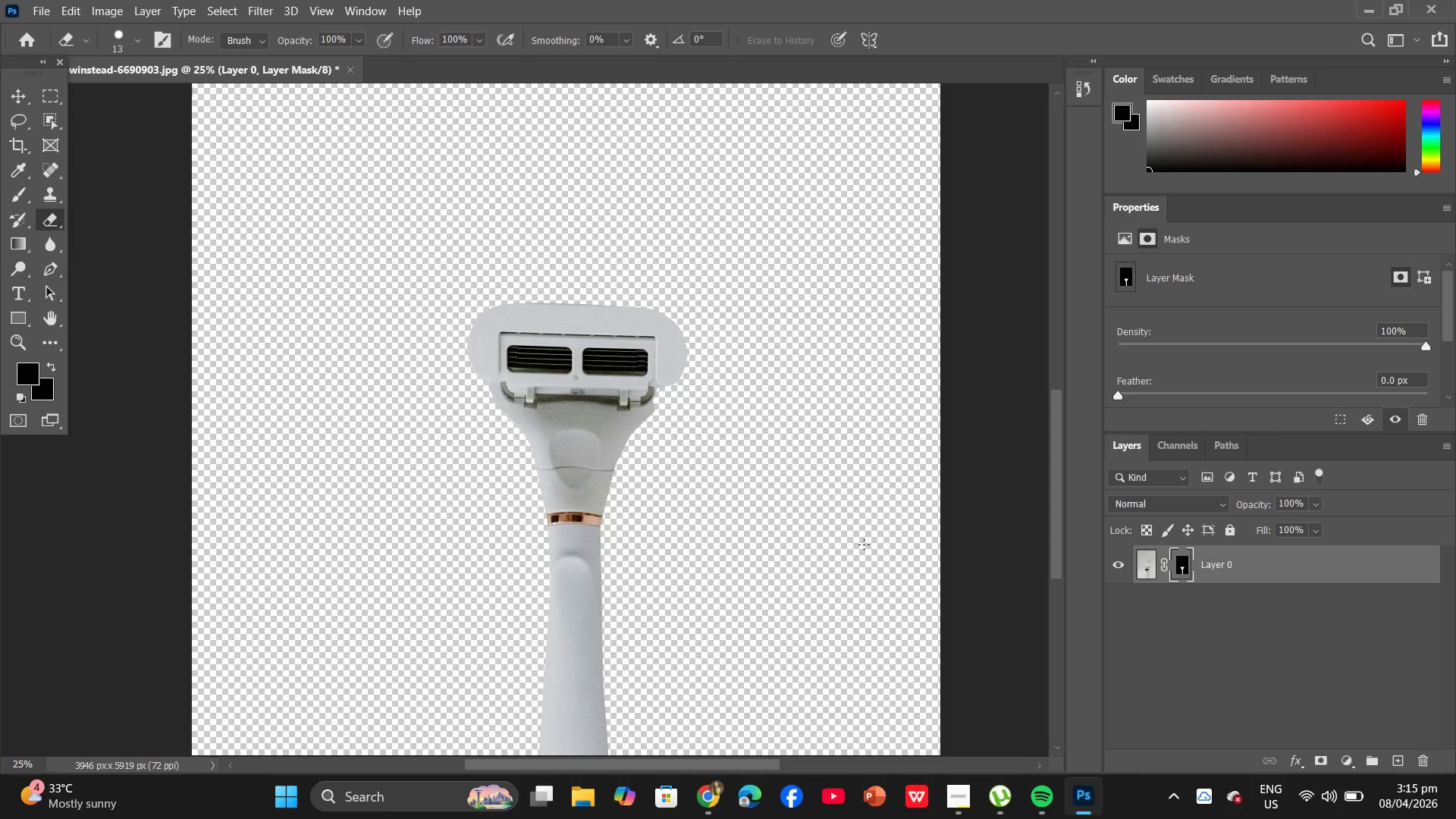 
hold_key(key=Space, duration=1.0)
 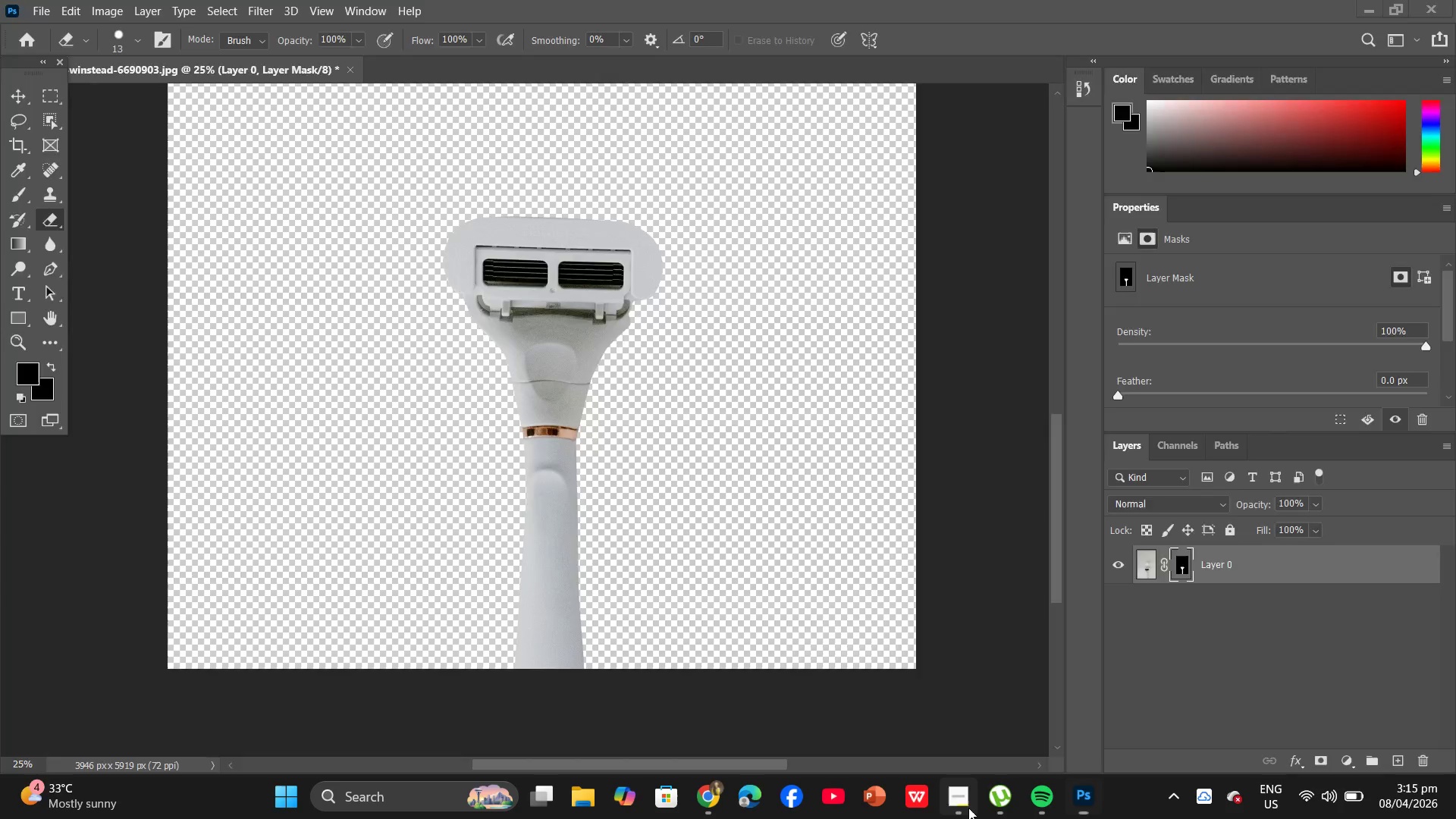 
left_click_drag(start_coordinate=[814, 652], to_coordinate=[789, 566])
 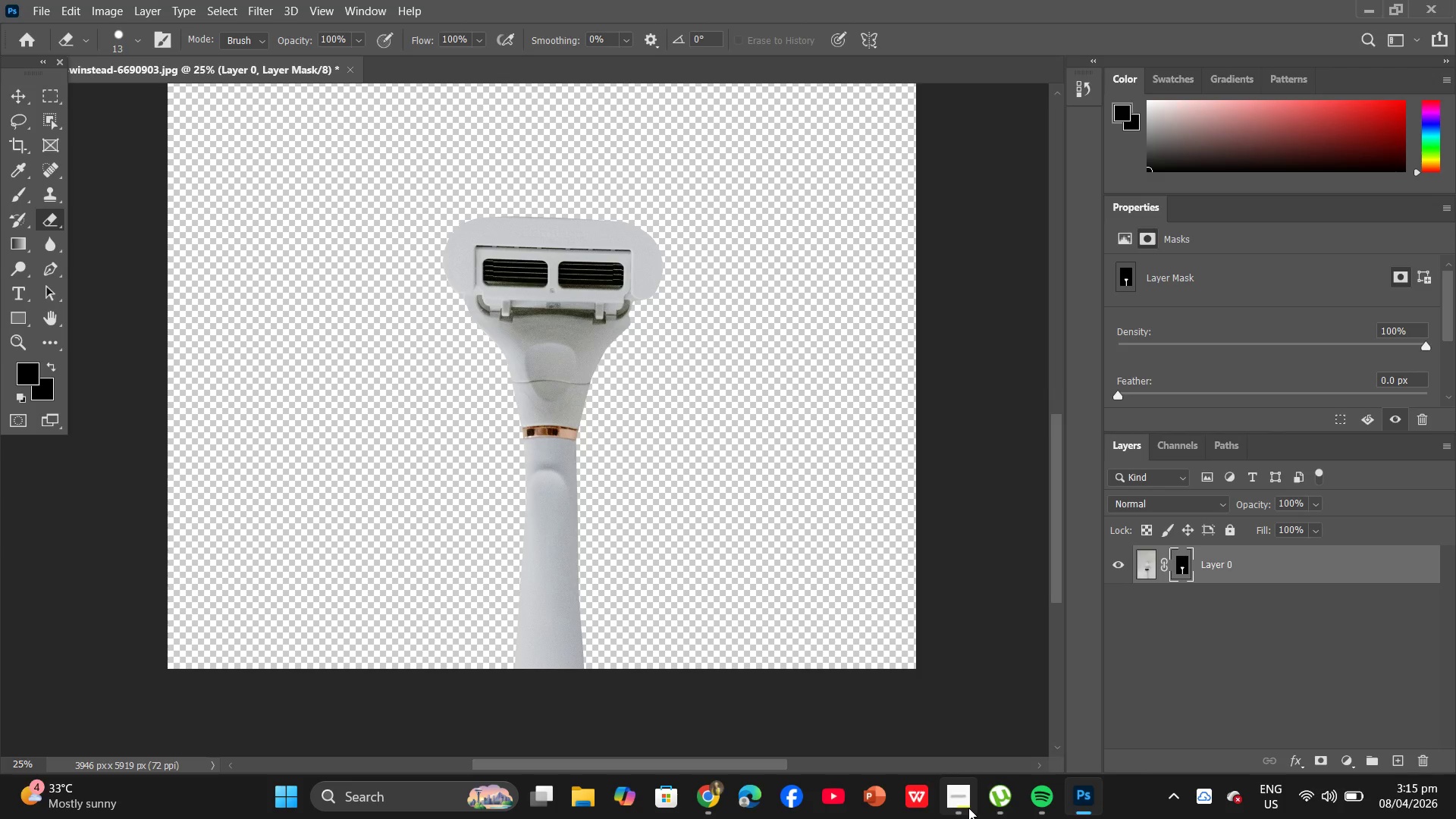 
left_click([968, 808])